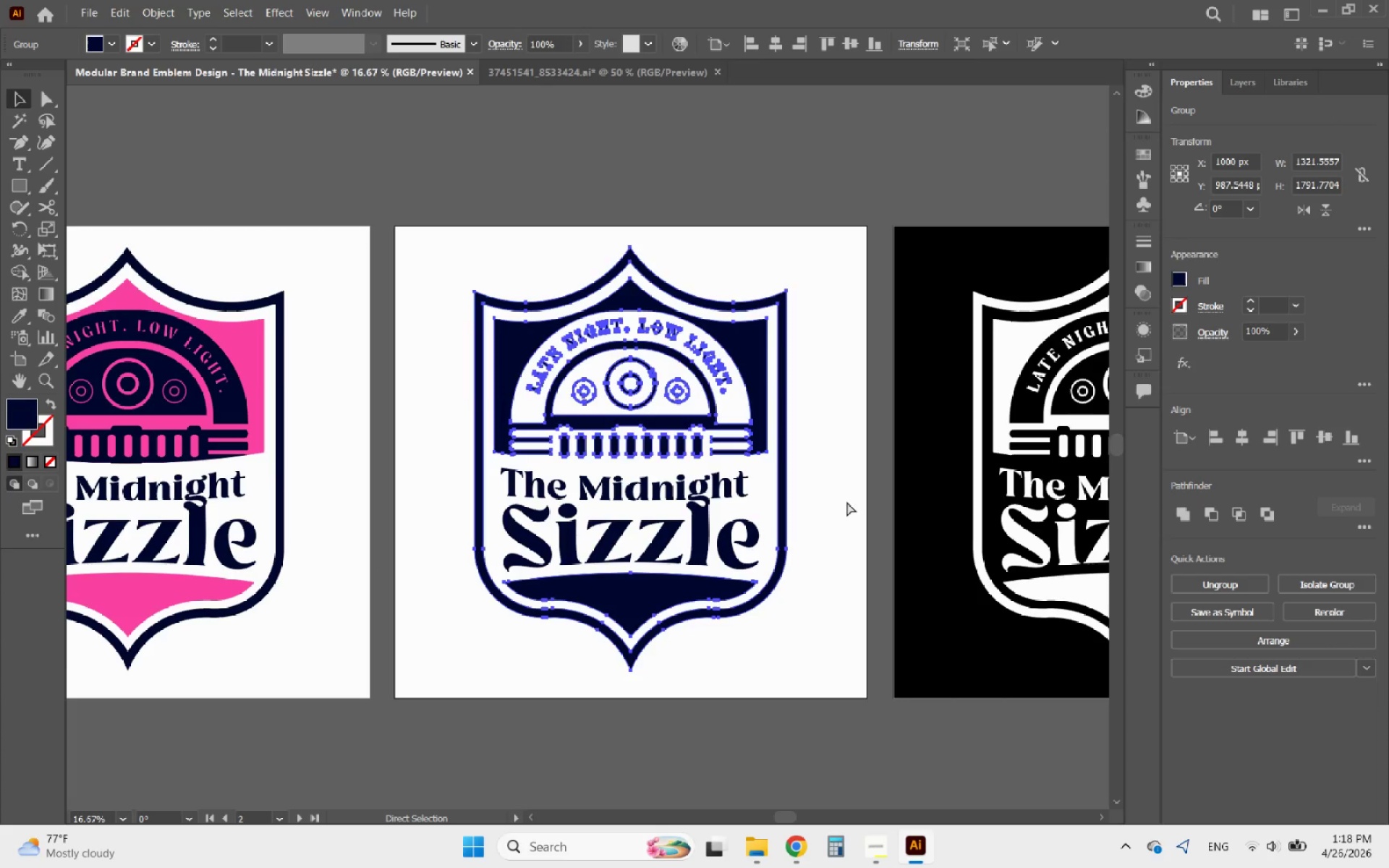 
key(Control+Z)
 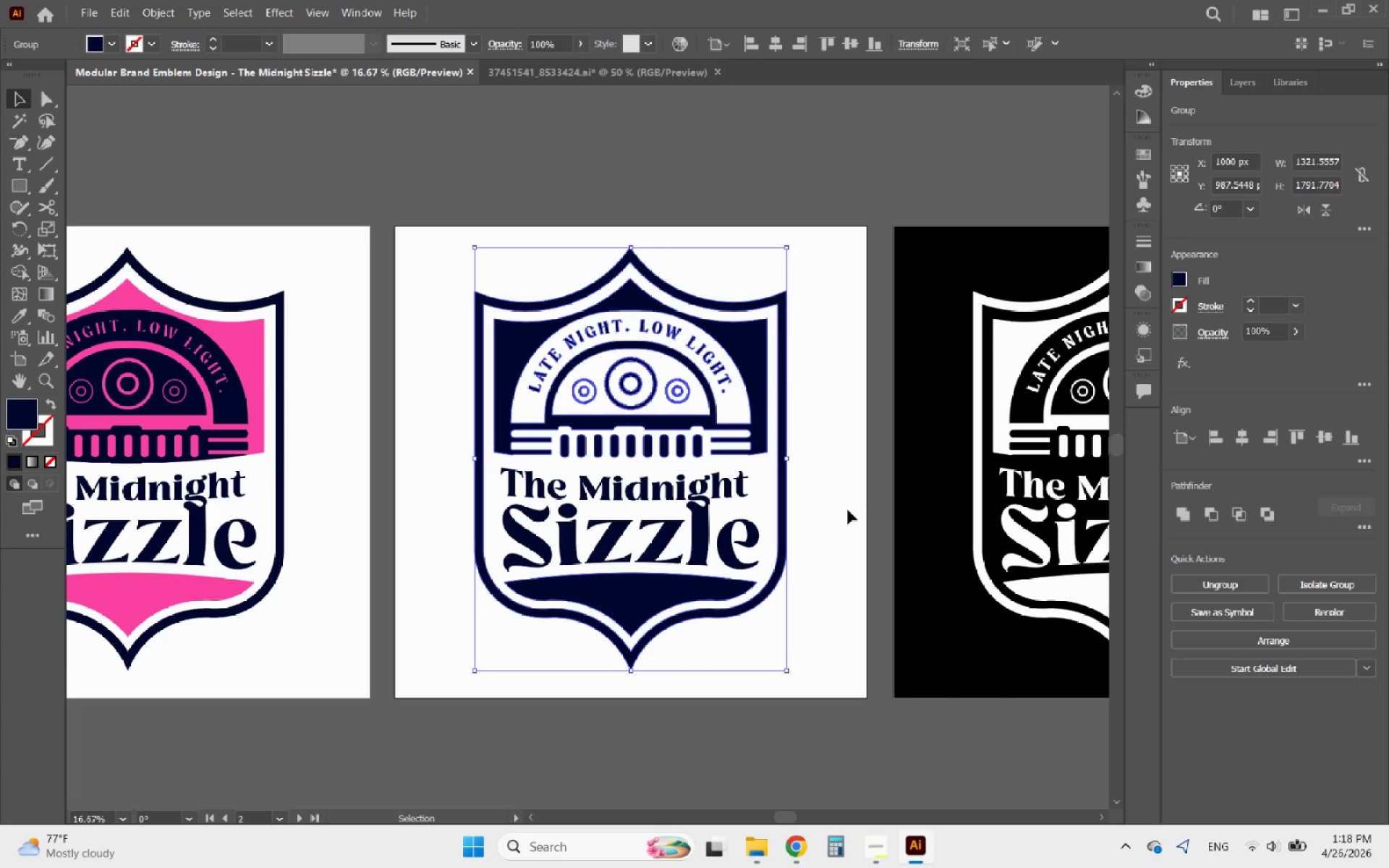 
left_click([838, 526])
 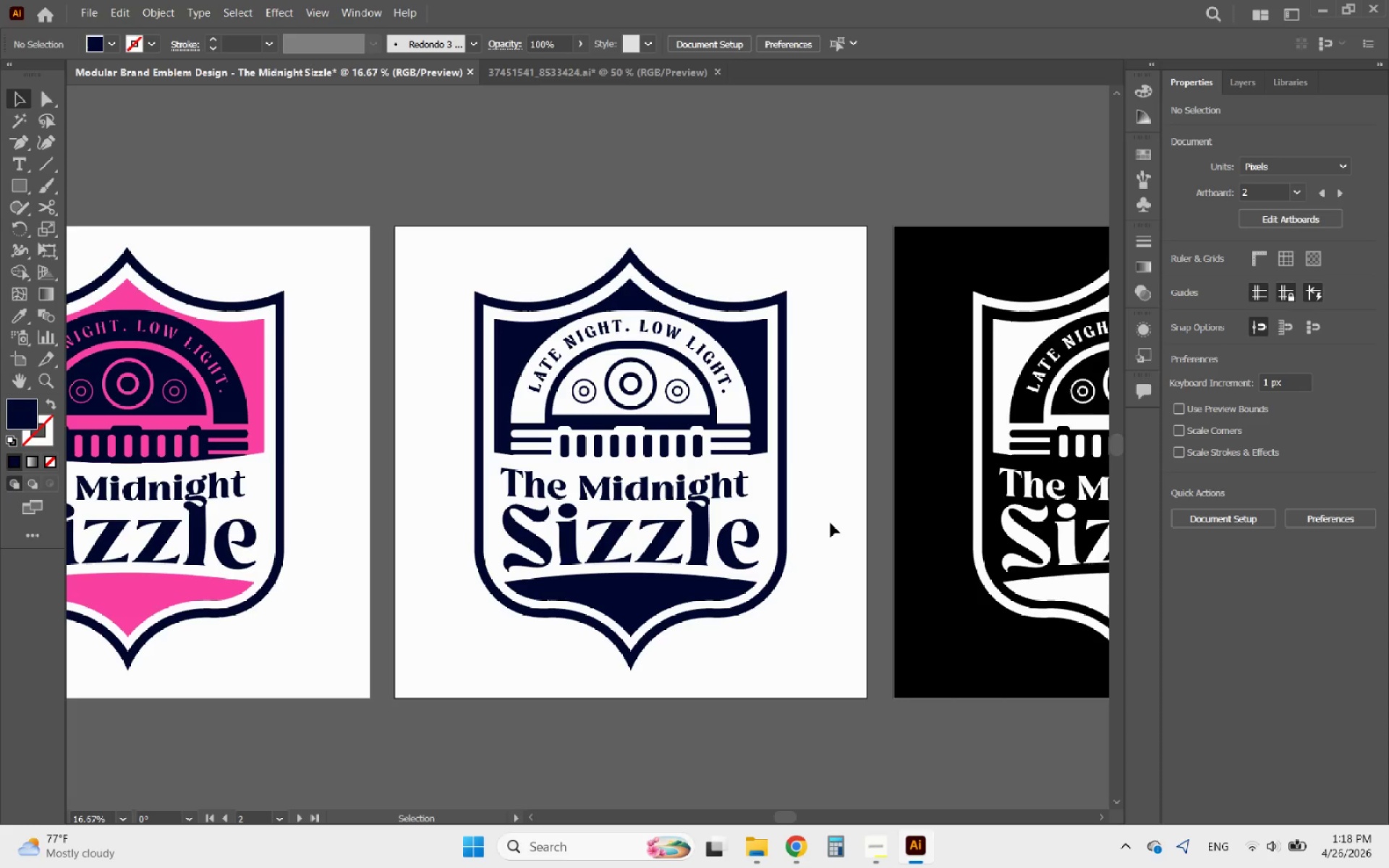 
hold_key(key=AltLeft, duration=0.48)
scroll: coordinate [830, 523], scroll_direction: down, amount: 1.0
 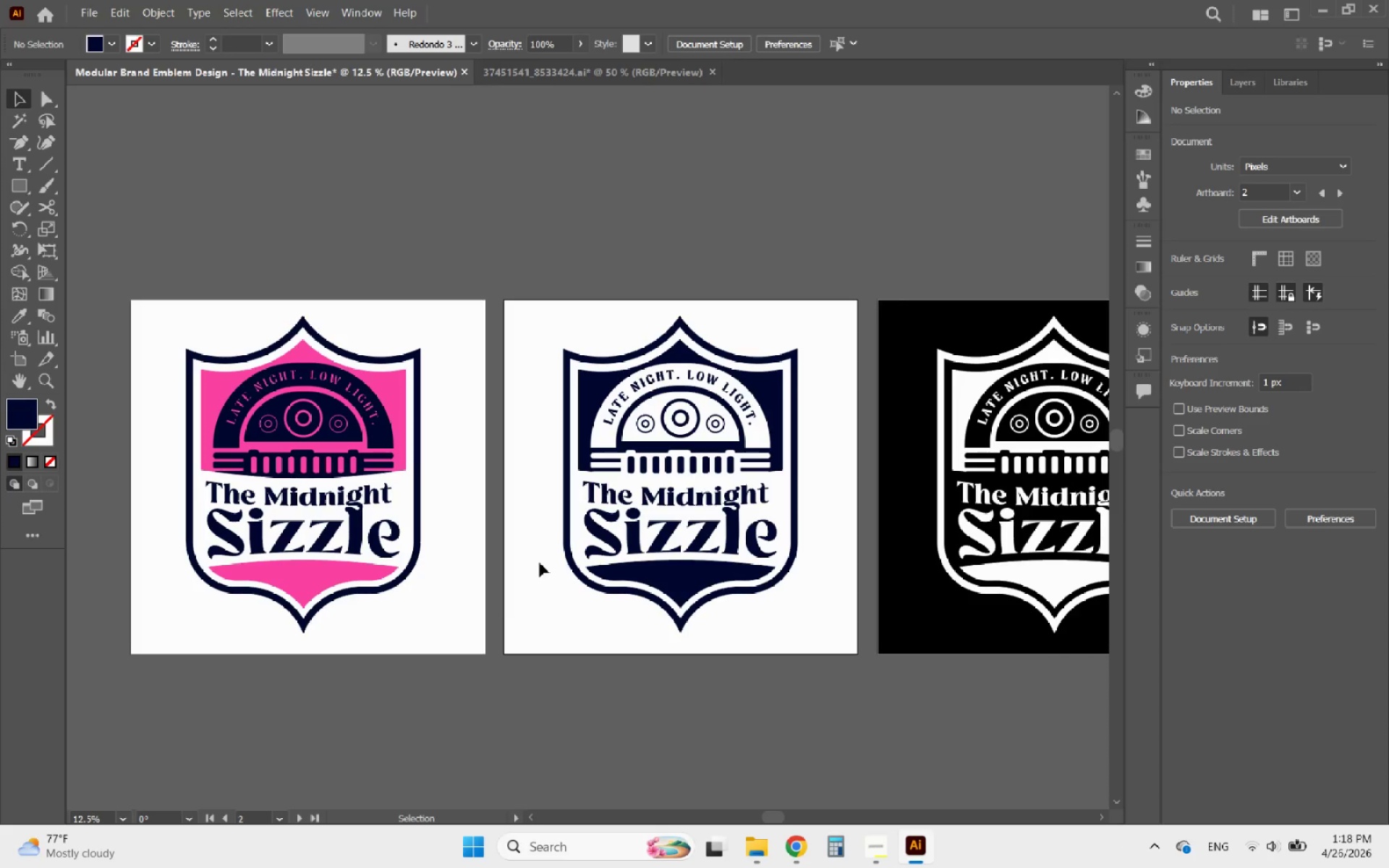 
hold_key(key=AltLeft, duration=2.61)
scroll: coordinate [395, 583], scroll_direction: down, amount: 1.0
 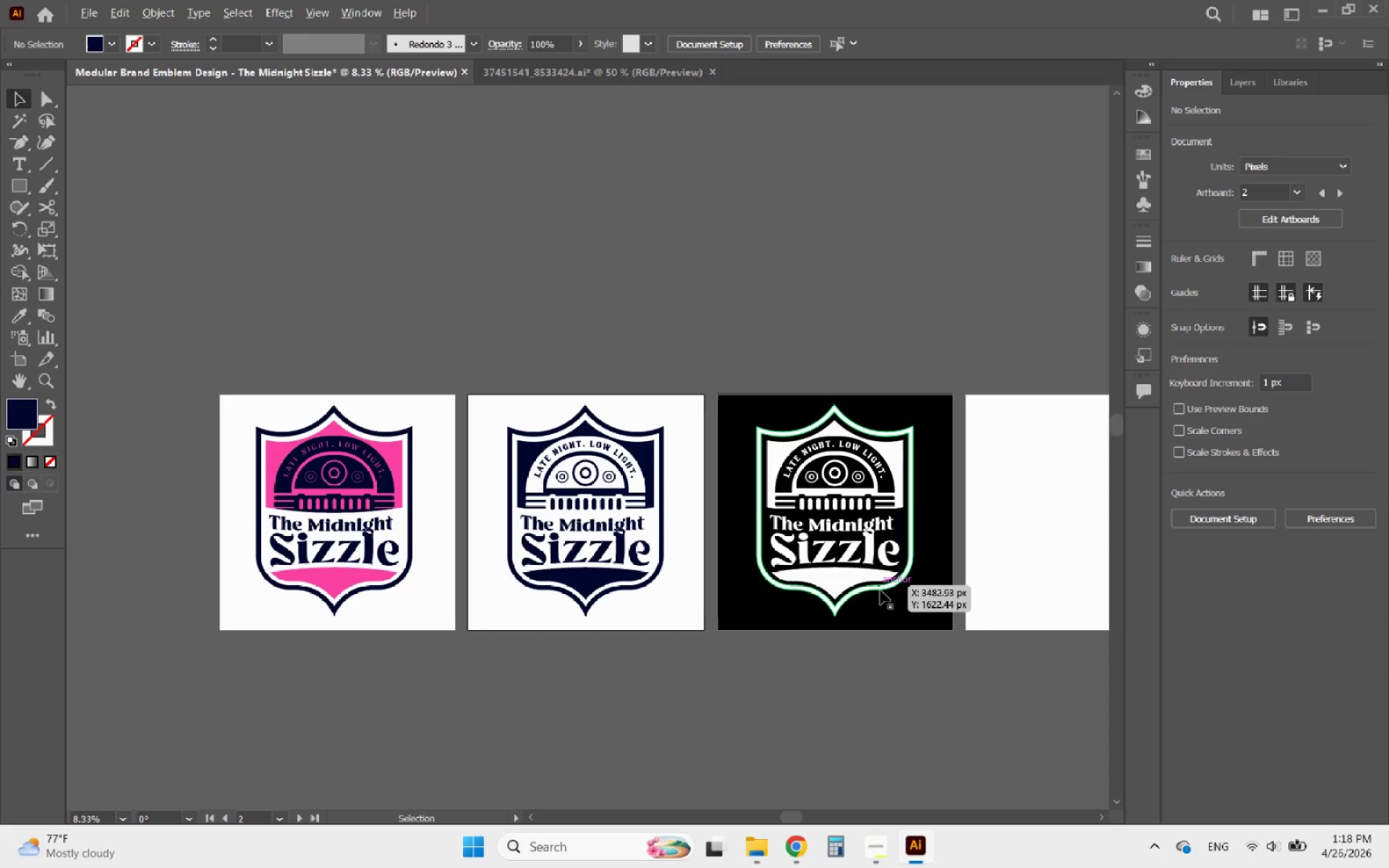 
scroll: coordinate [883, 593], scroll_direction: up, amount: 1.0
 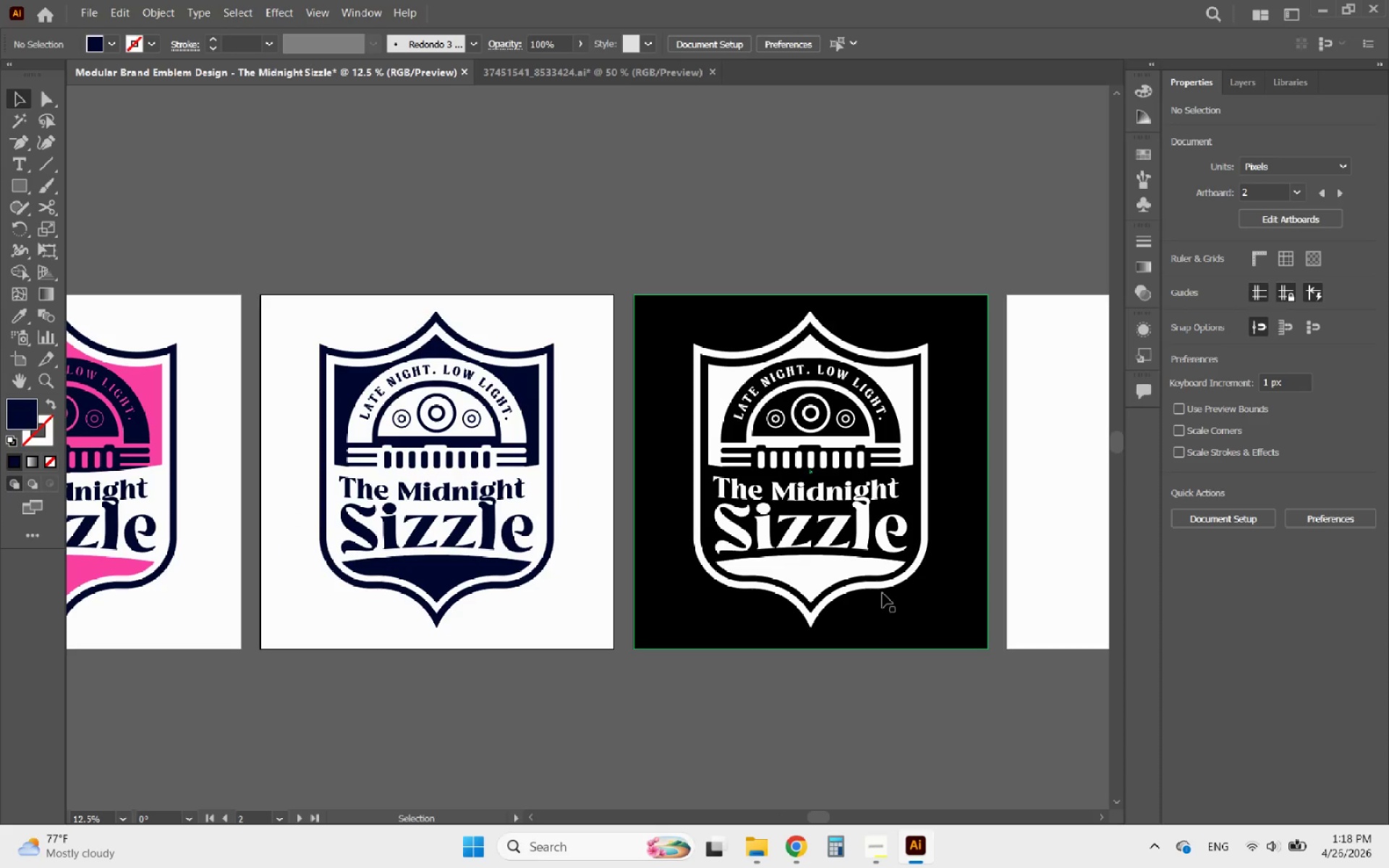 
hold_key(key=AltLeft, duration=0.94)
 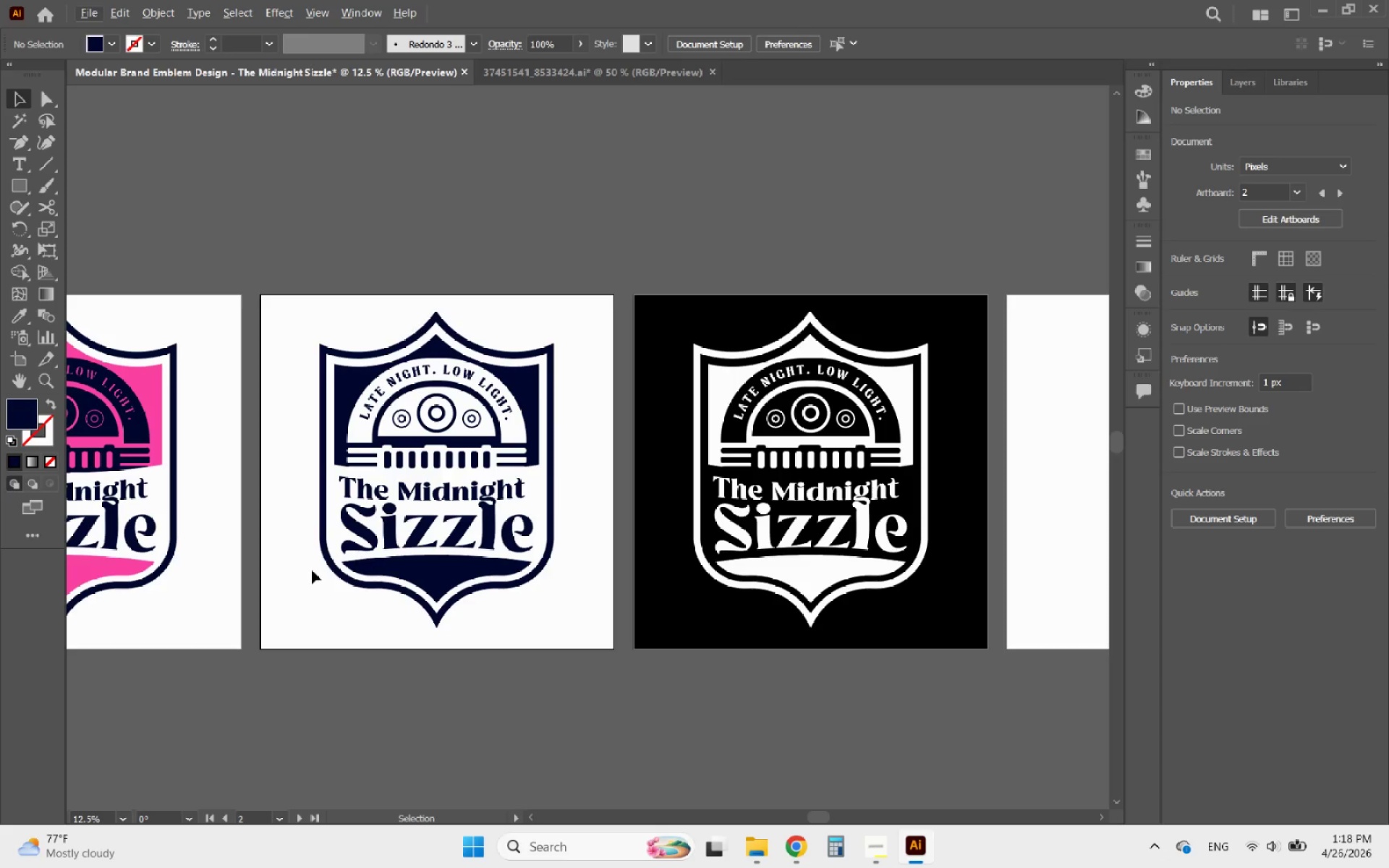 
hold_key(key=AltLeft, duration=1.39)
scroll: coordinate [419, 422], scroll_direction: down, amount: 3.0
 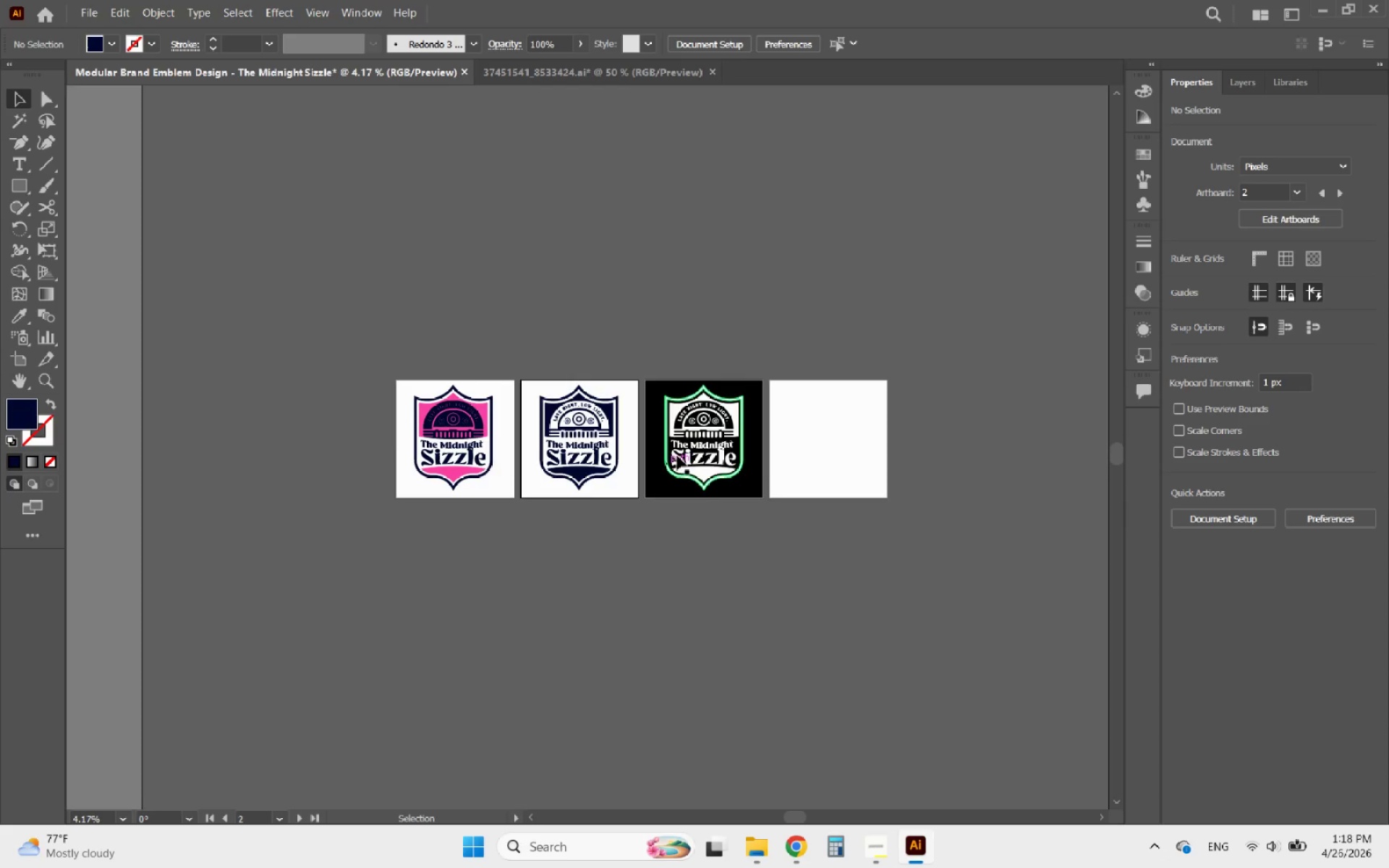 
scroll: coordinate [681, 433], scroll_direction: up, amount: 2.0
 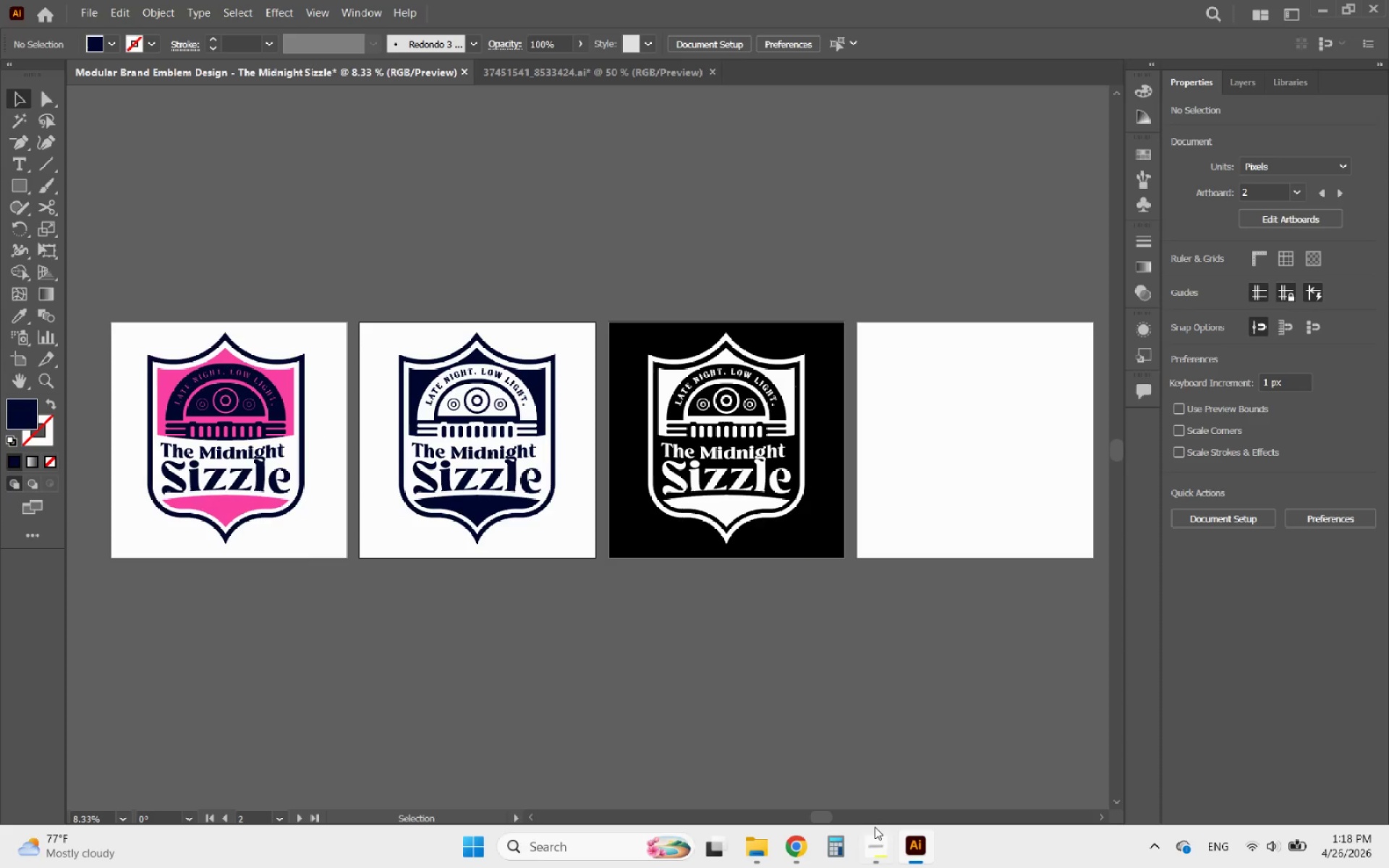 
left_click([875, 867])